 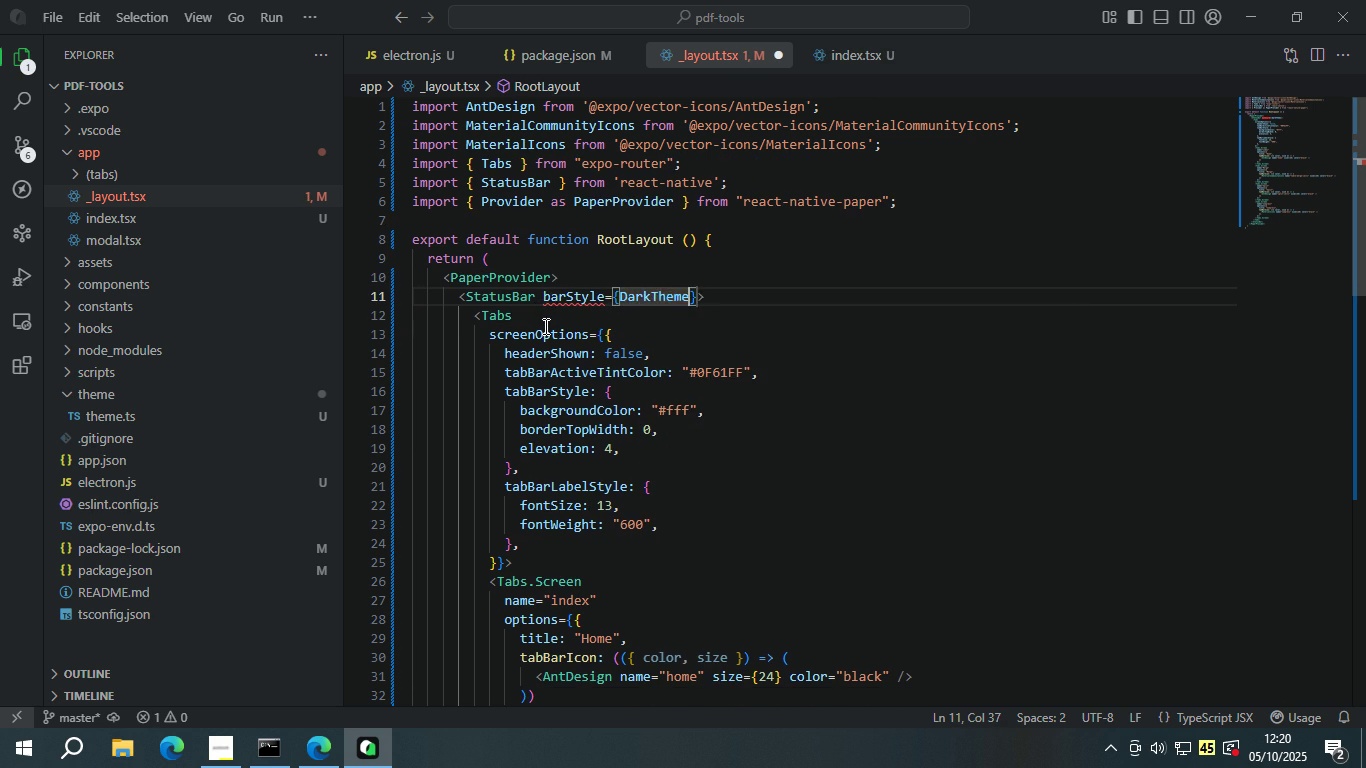 
key(Control+Z)
 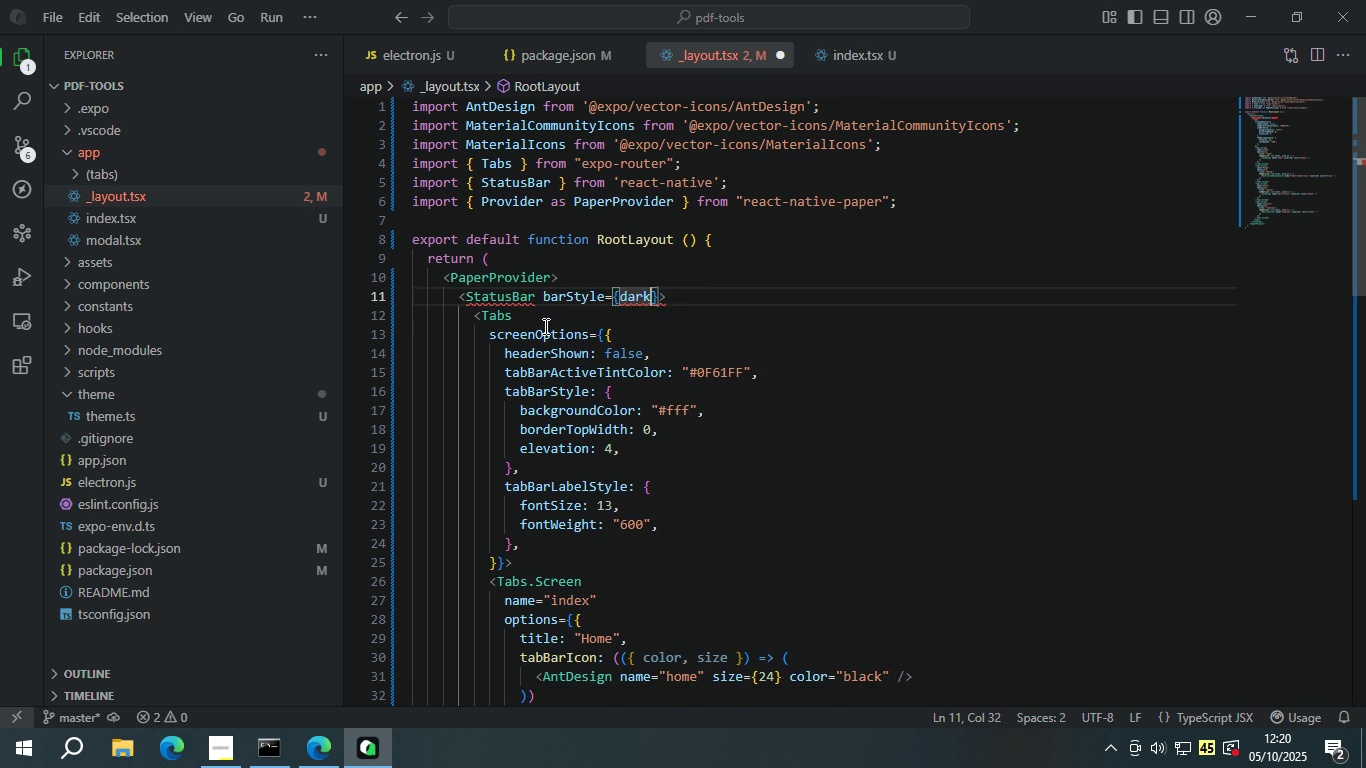 
key(Control+Z)
 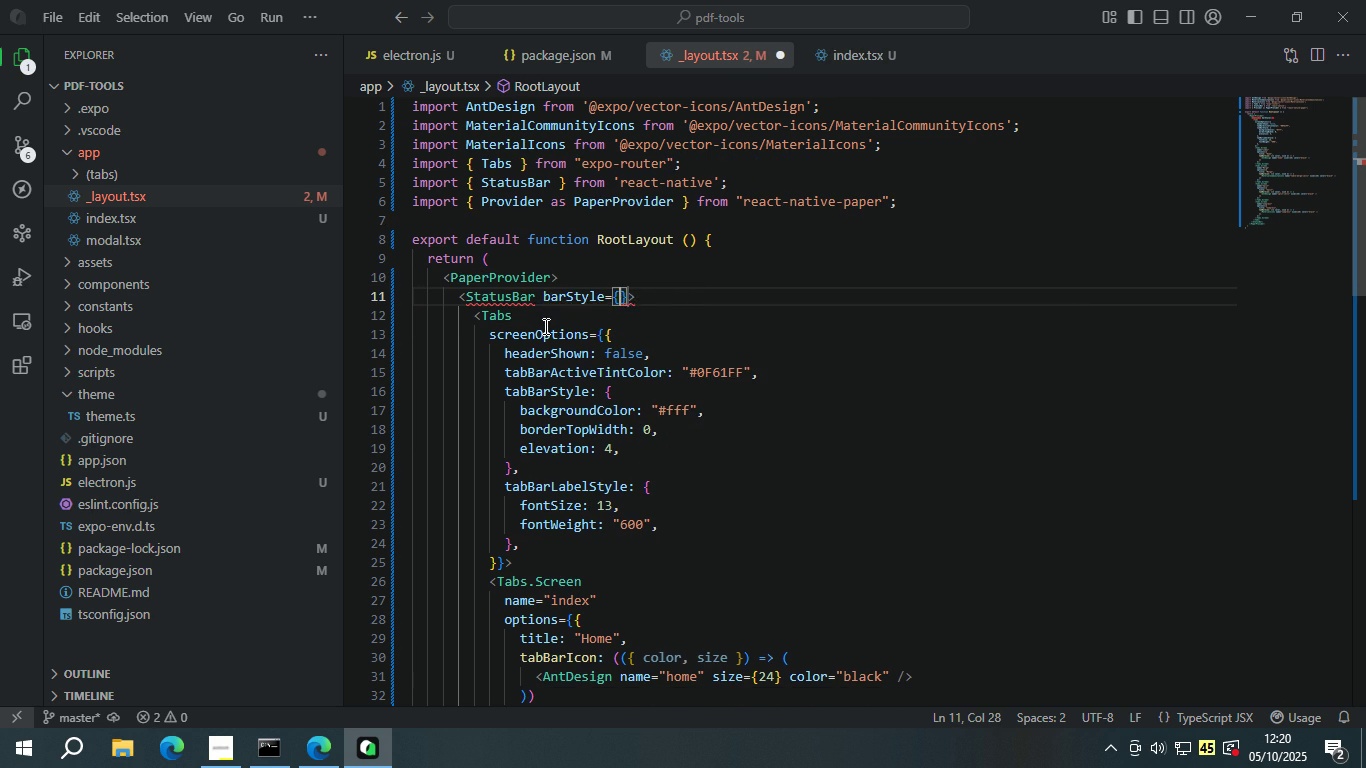 
key(Control+Z)
 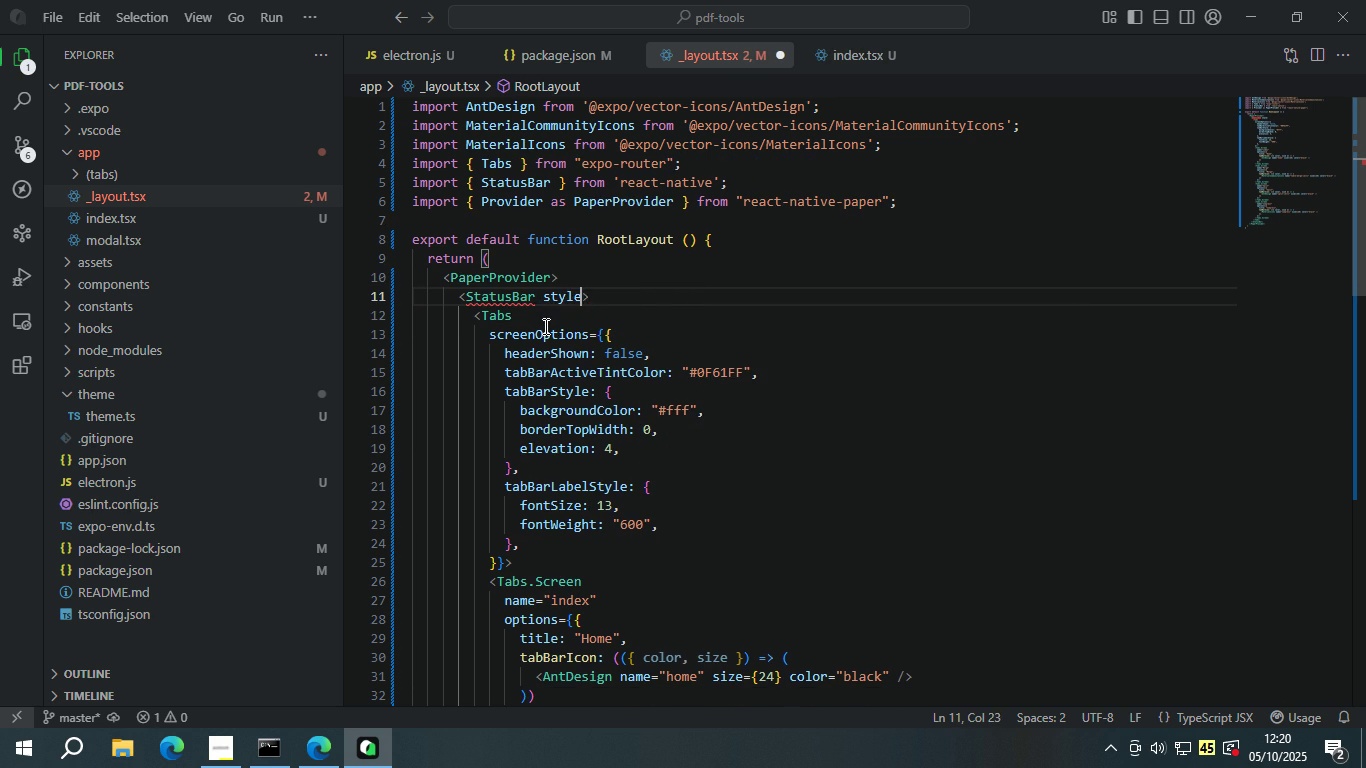 
key(Control+Z)
 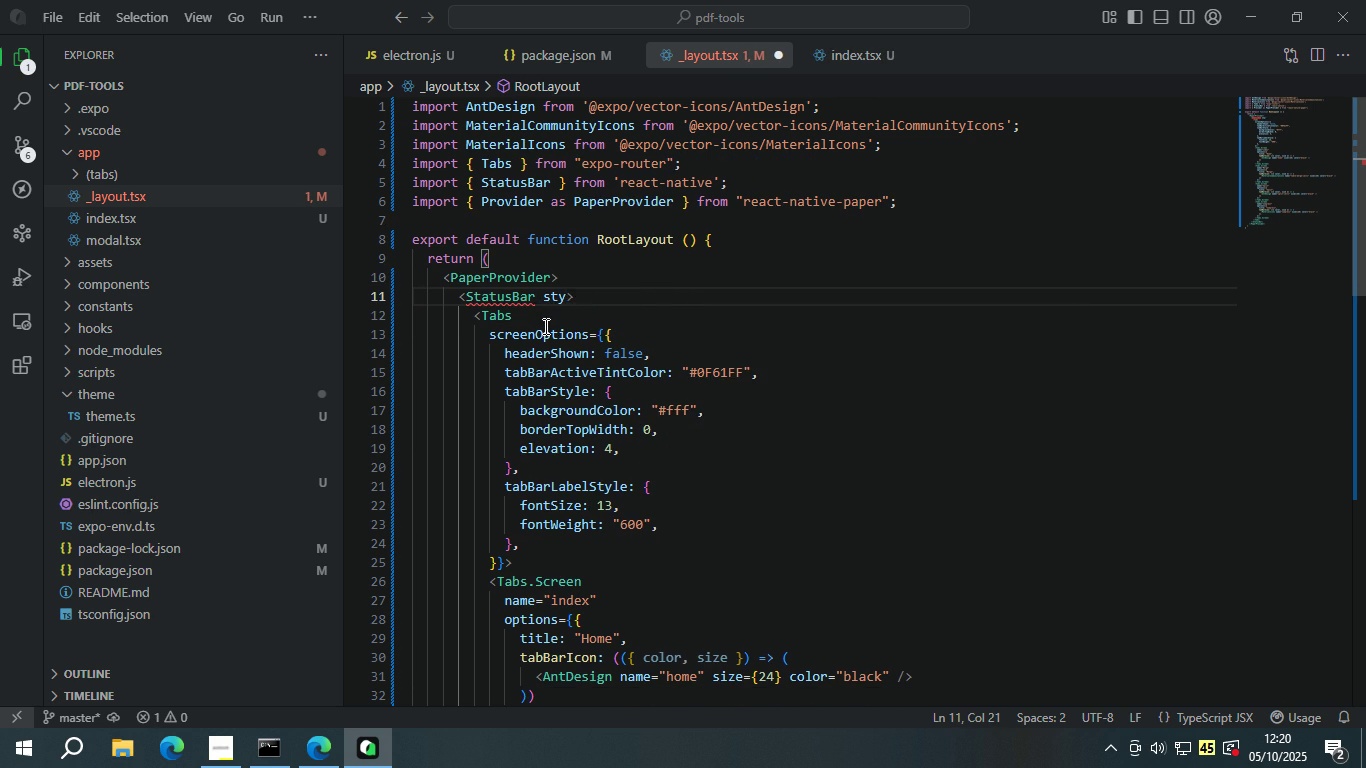 
key(Control+Z)
 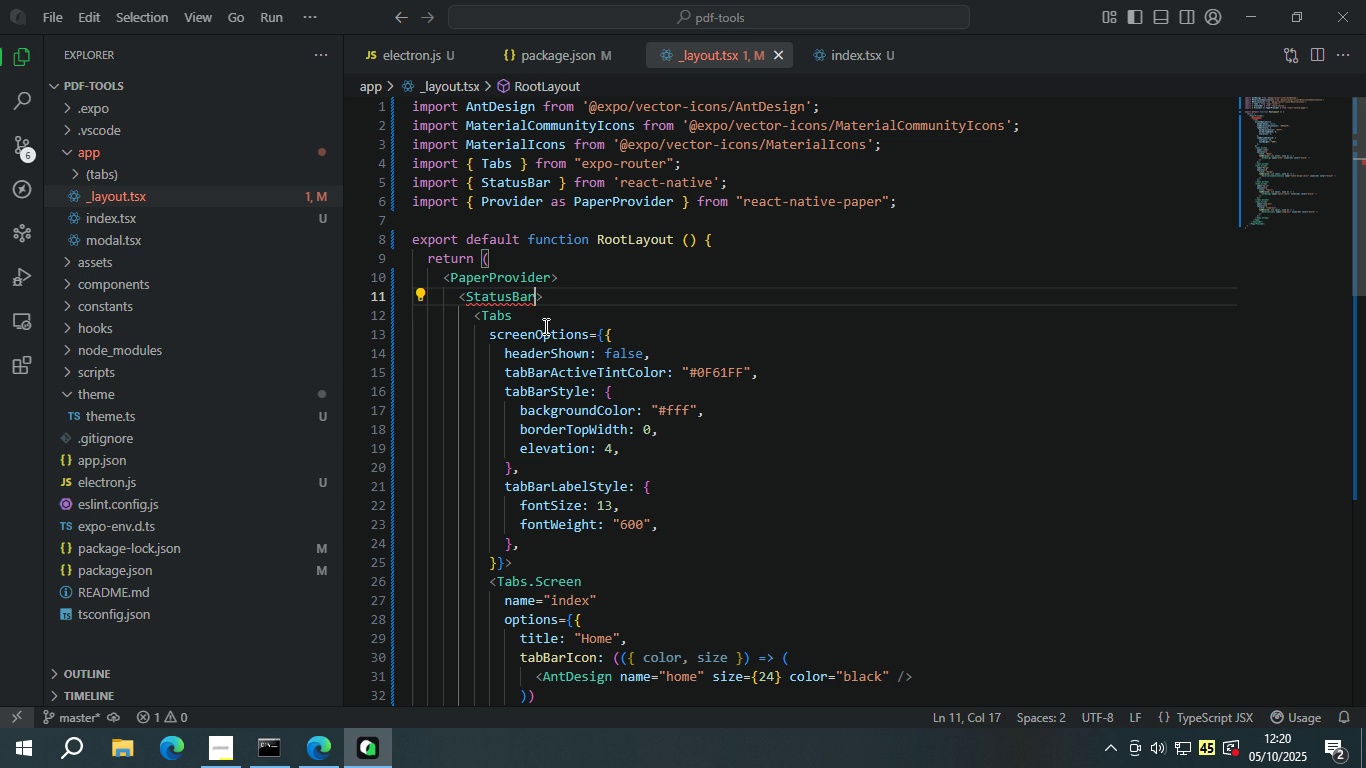 
key(Space)